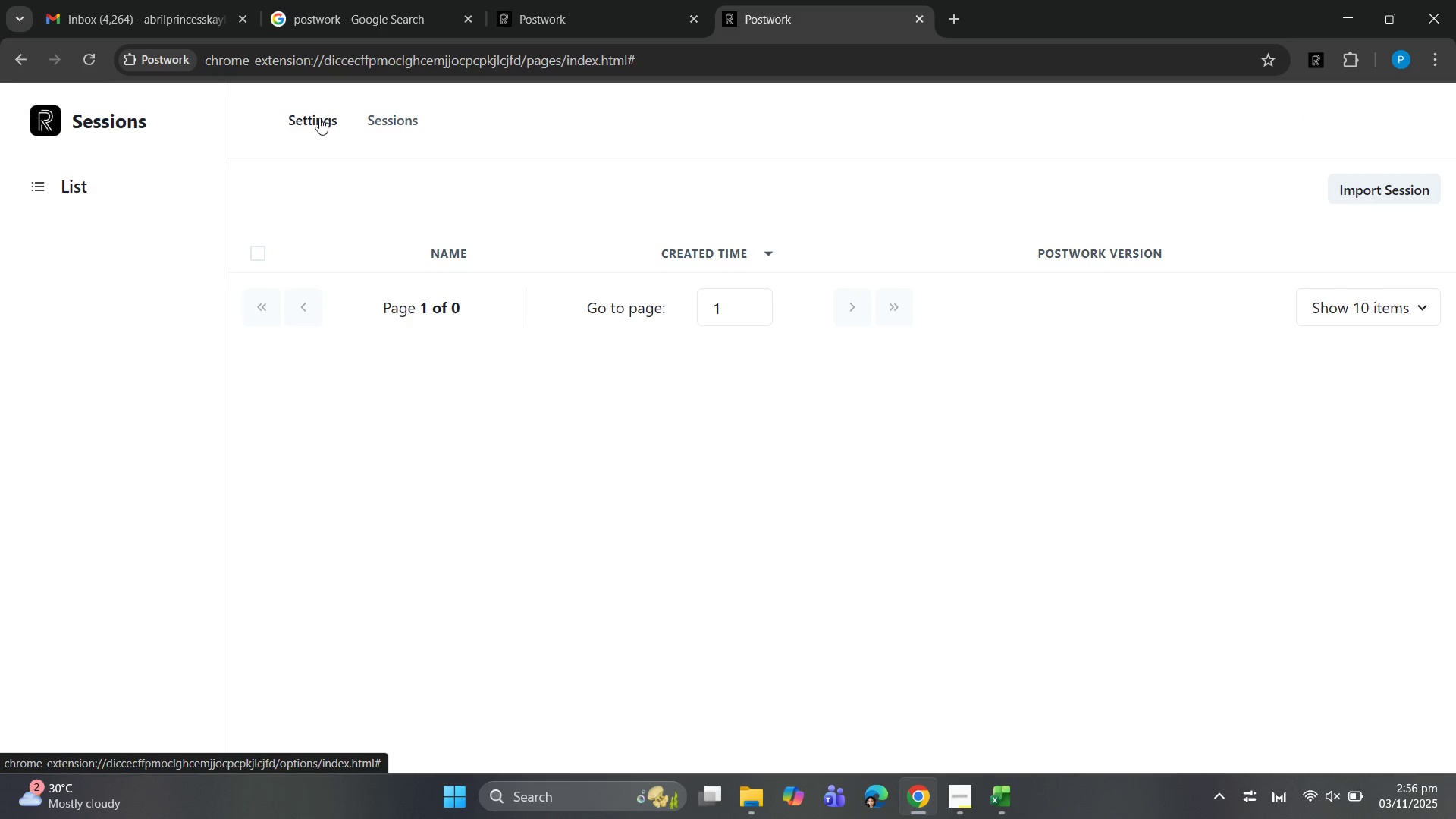 
left_click([1197, 241])
 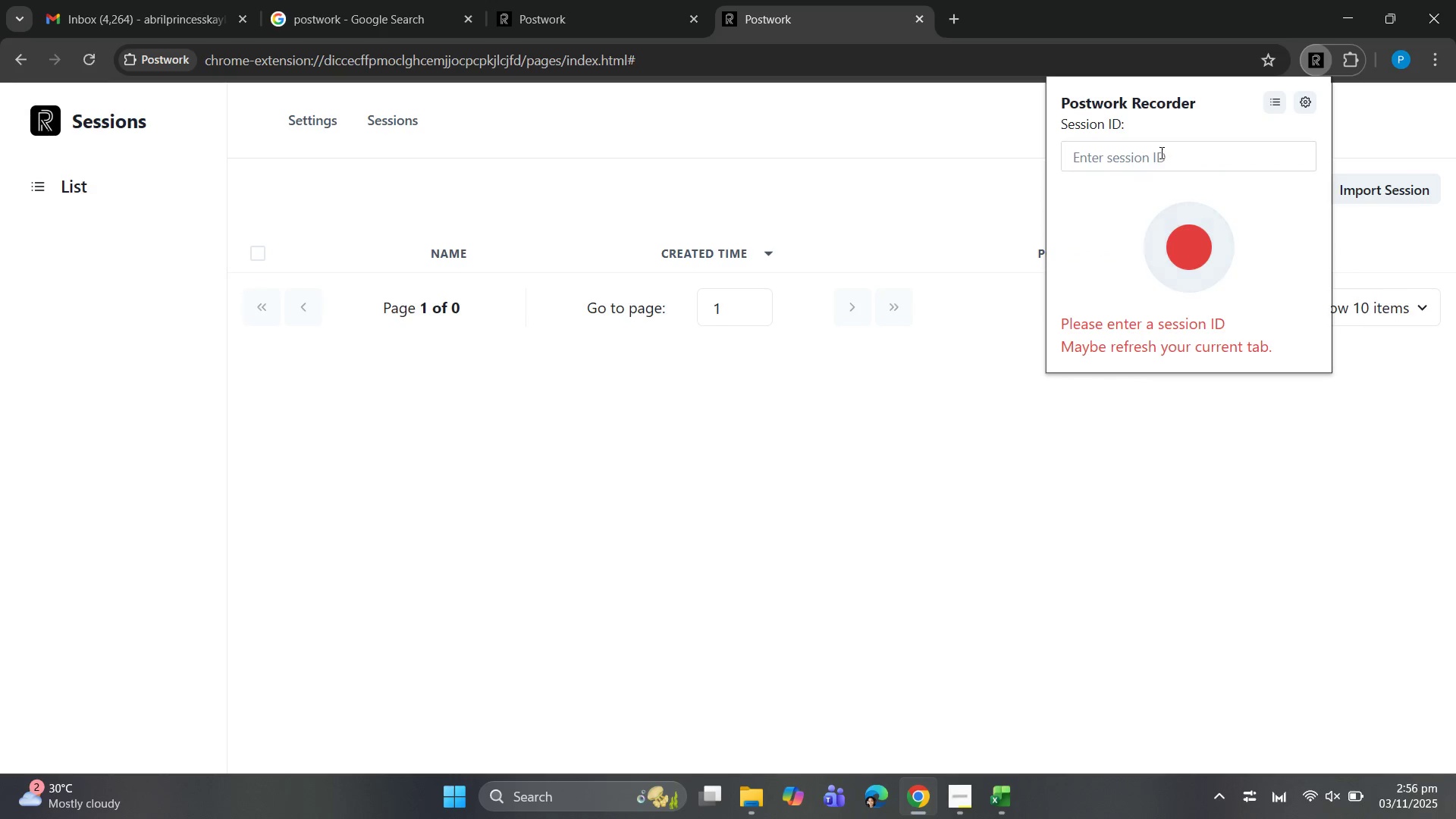 
left_click([1160, 151])
 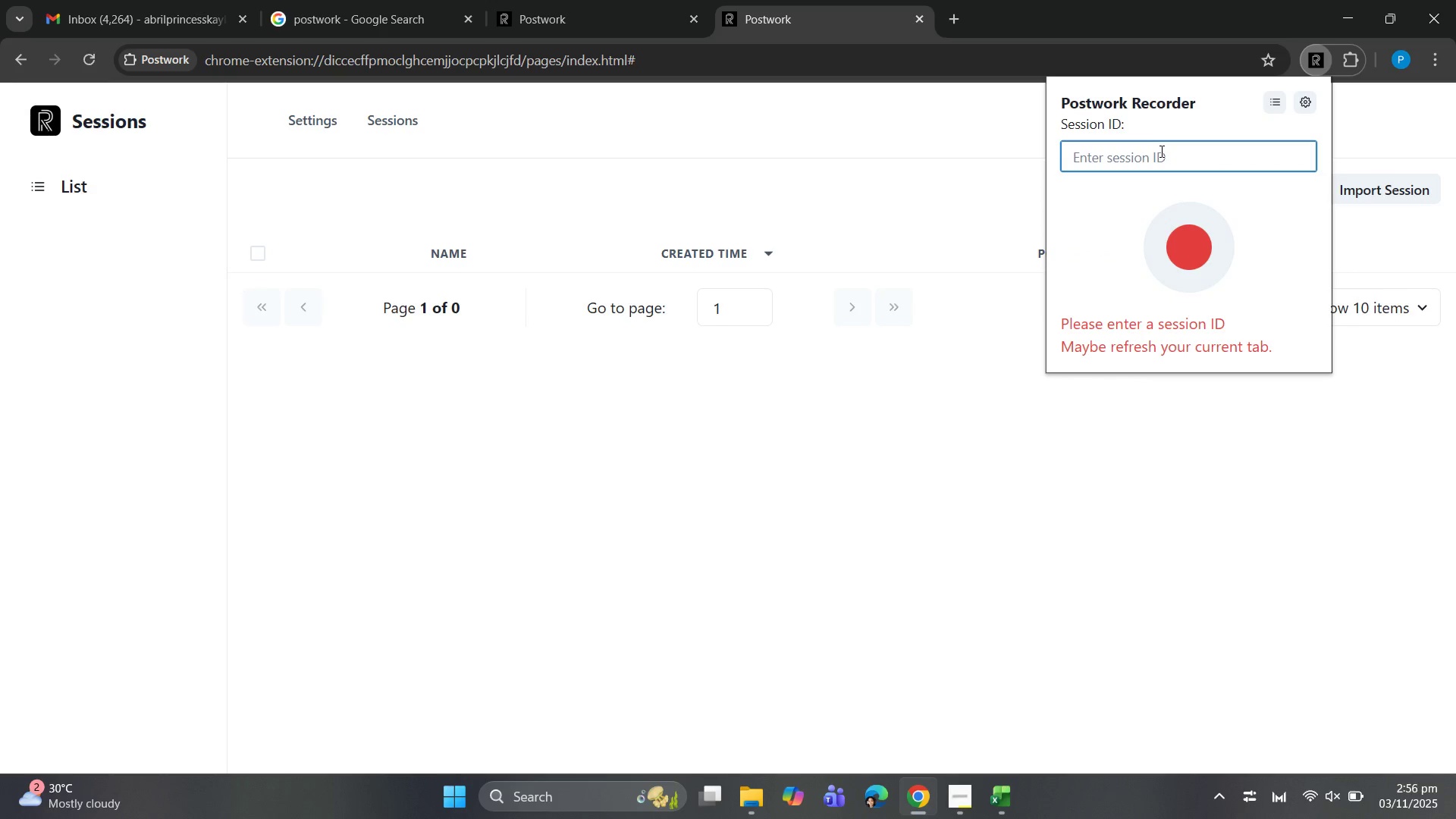 
key(Control+V)
 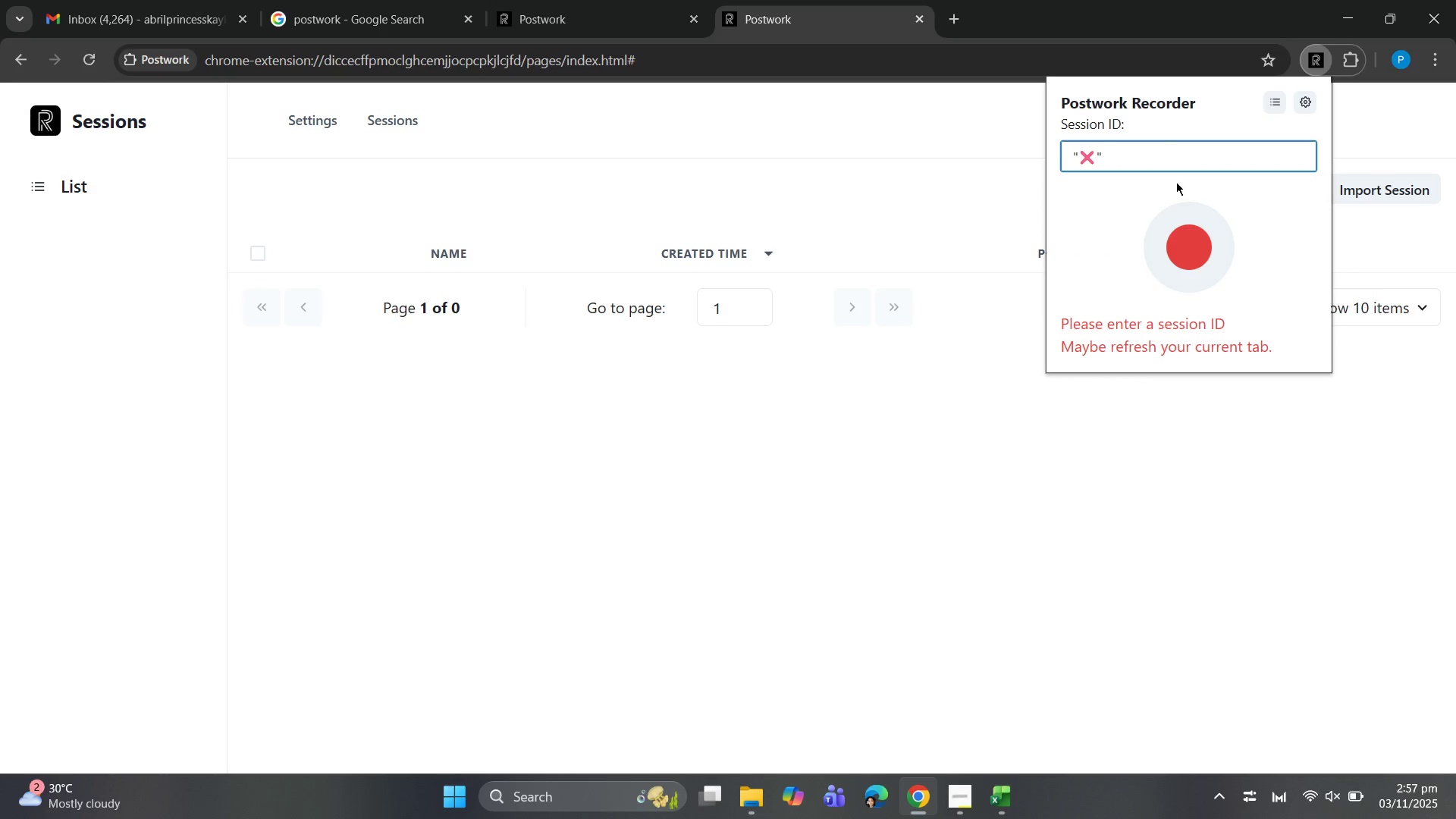 
hold_key(key=Backspace, duration=0.76)
 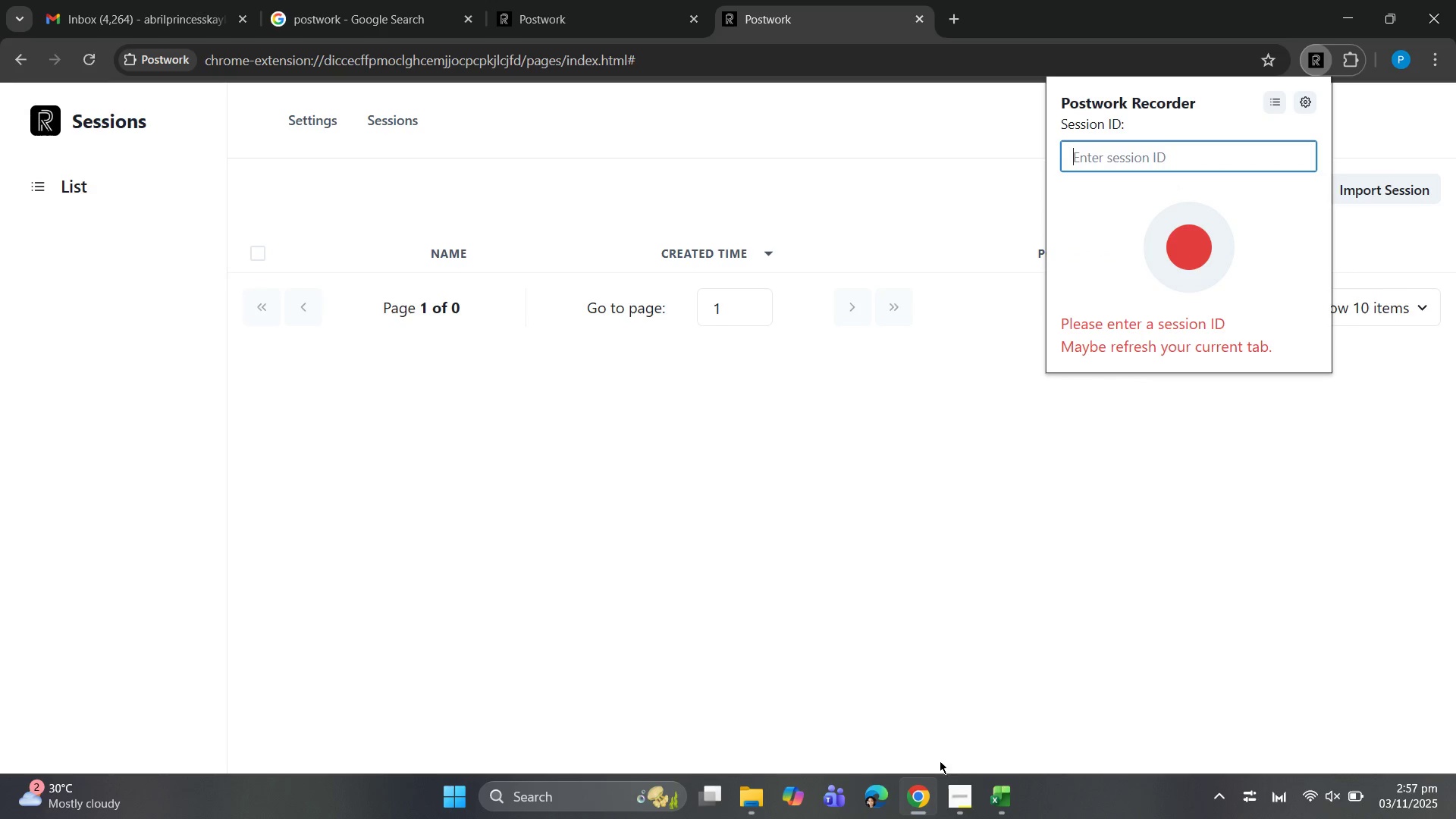 
left_click([955, 785])